 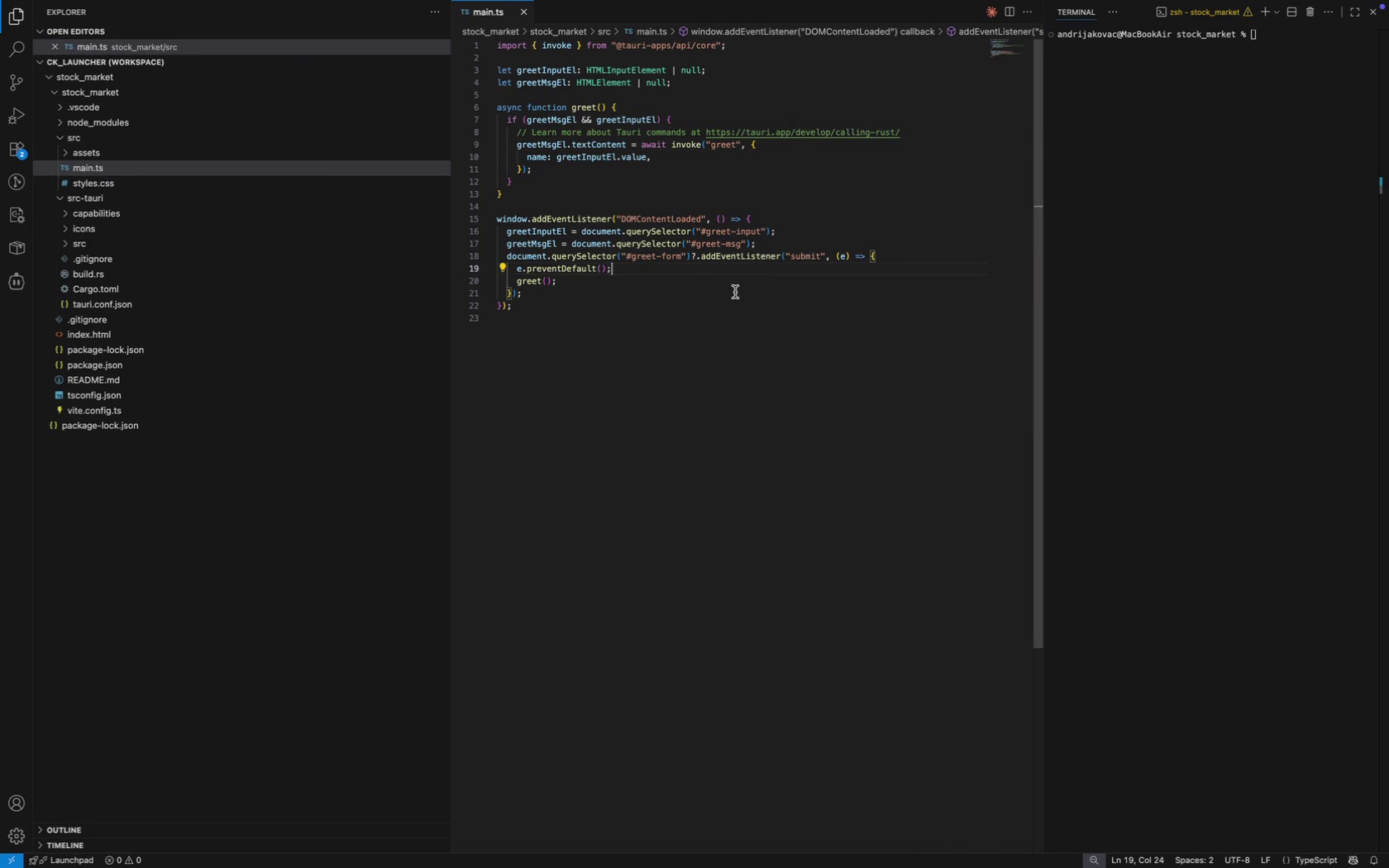 
scroll: coordinate [718, 324], scroll_direction: up, amount: 2.0
 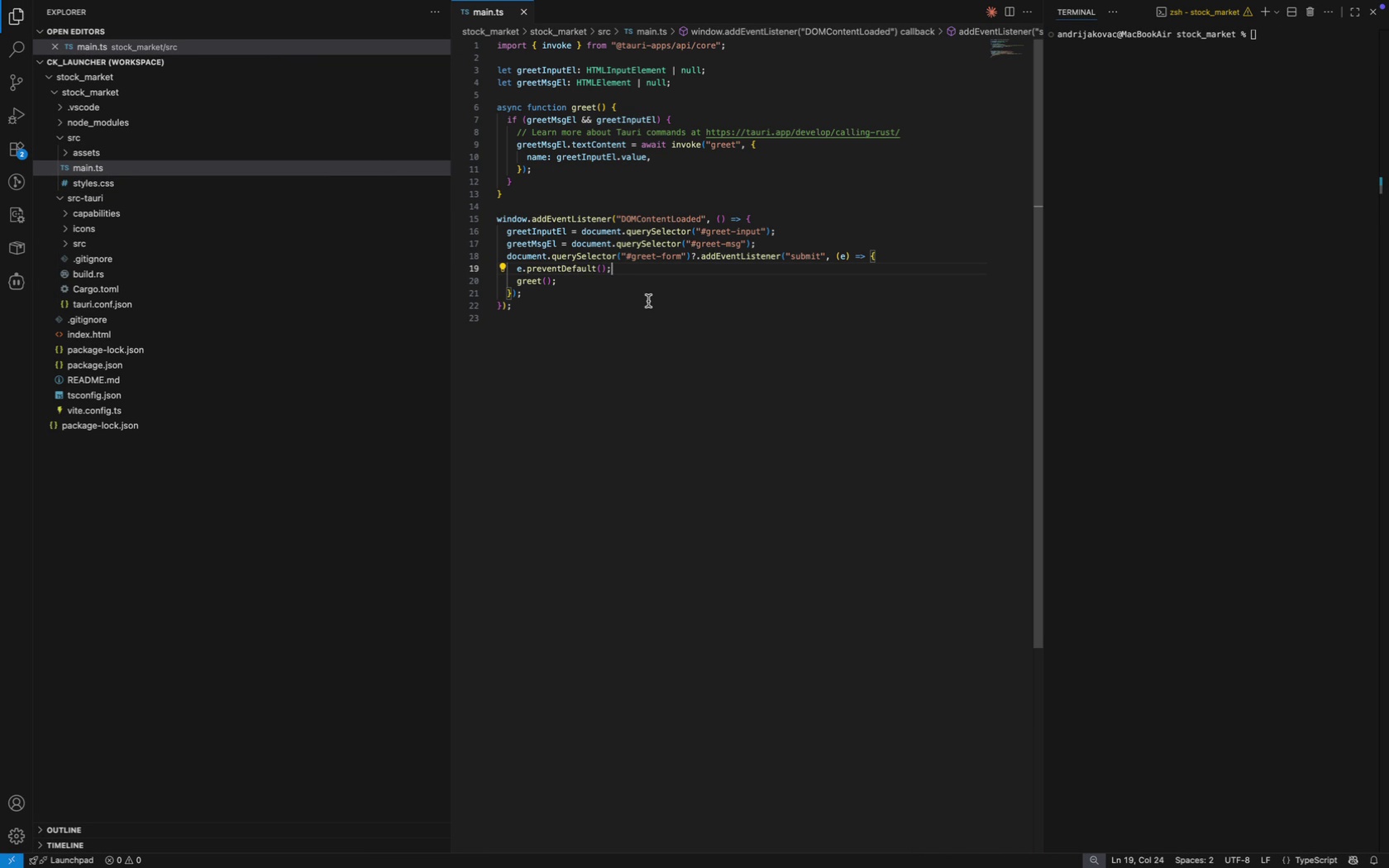 
wait(6.97)
 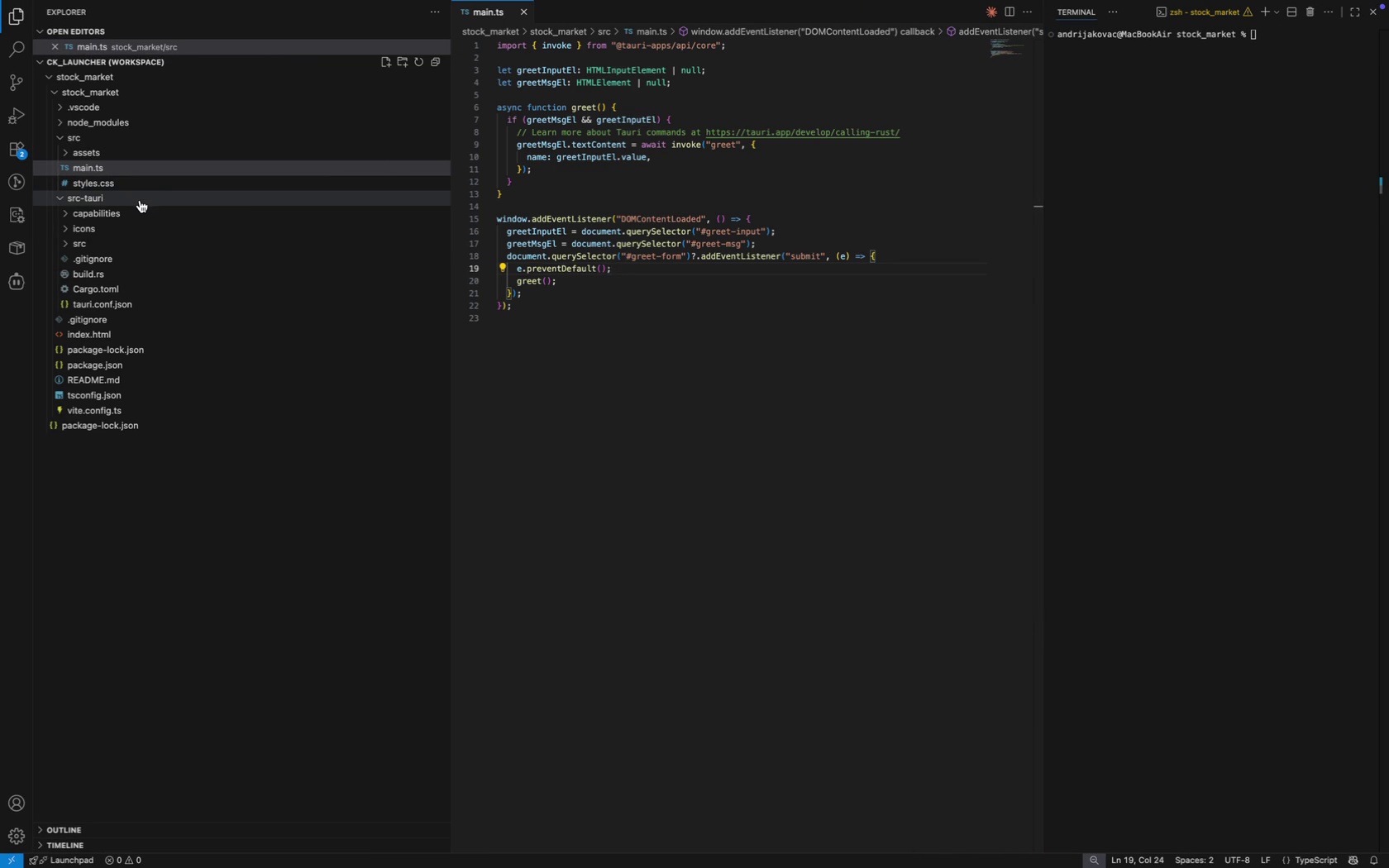 
left_click([648, 301])
 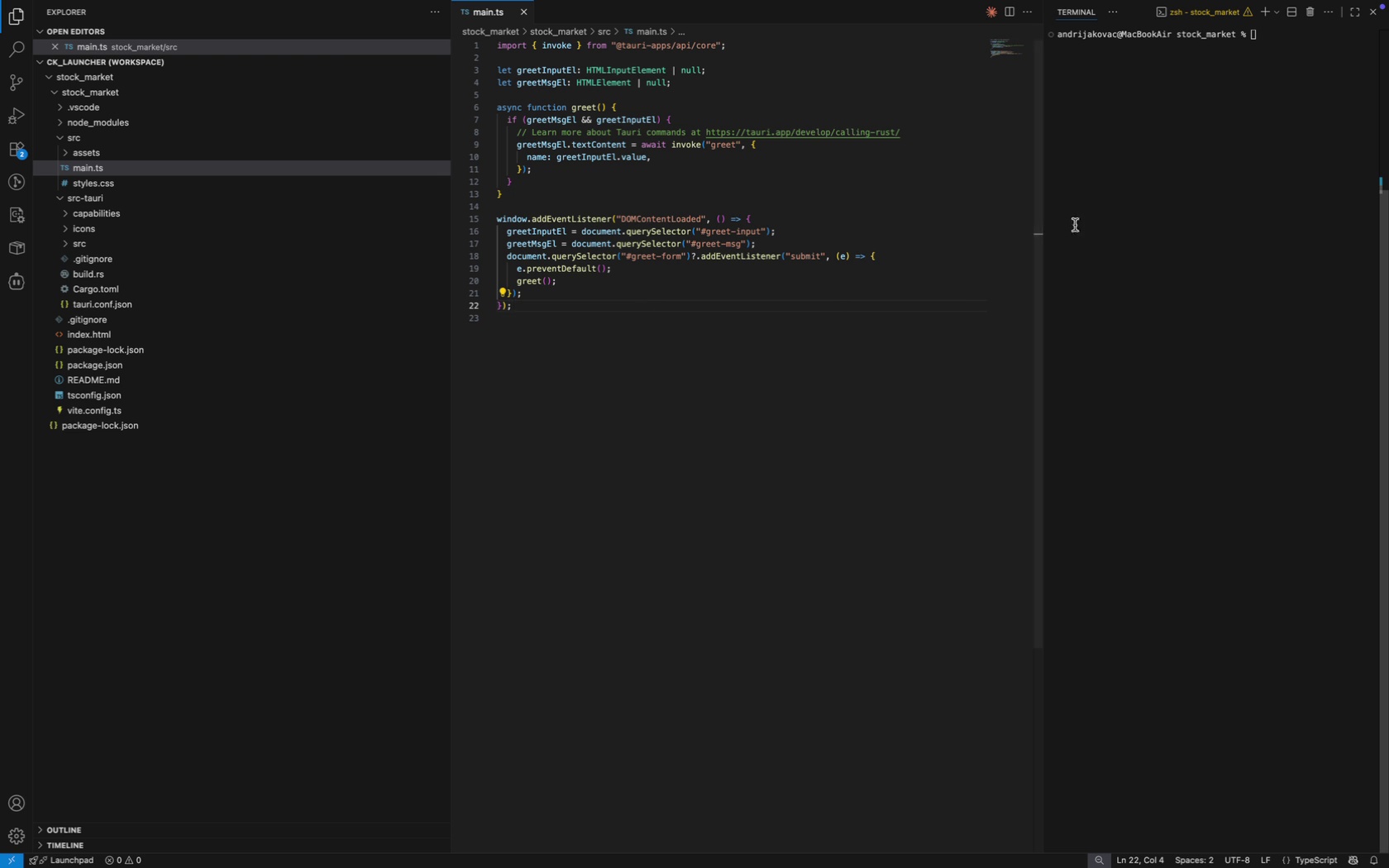 
wait(5.83)
 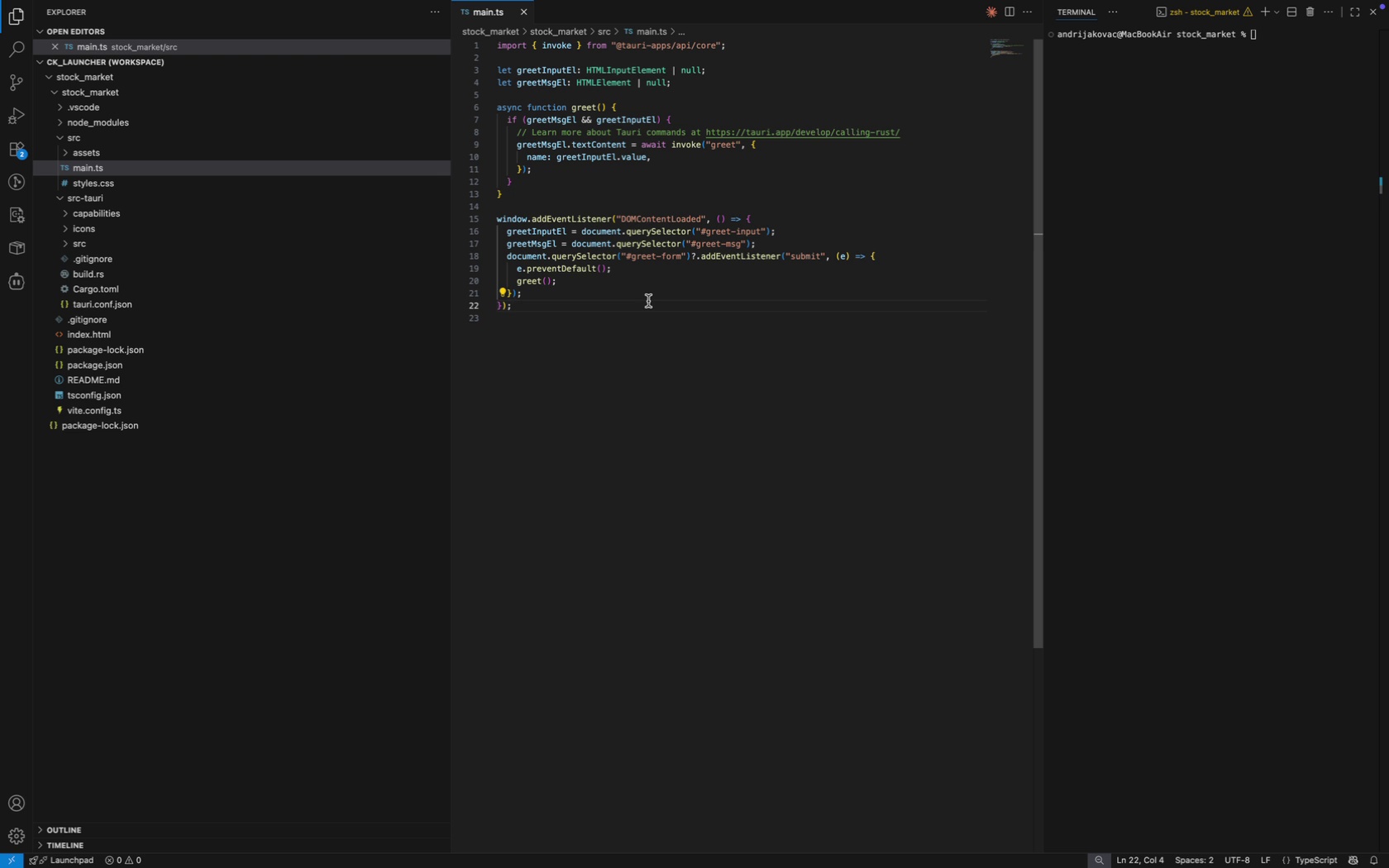 
left_click([1044, 222])